 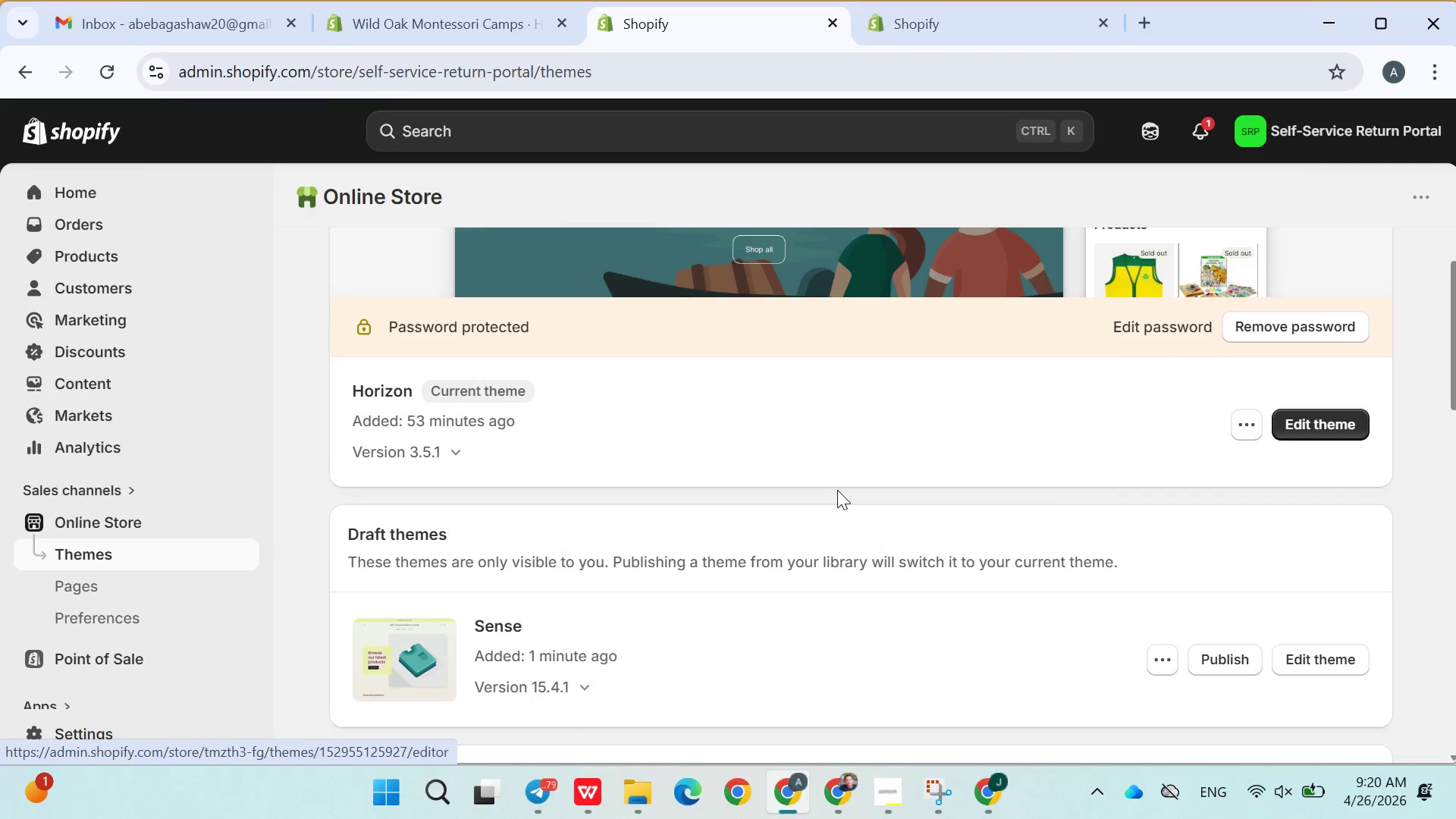 
scroll: coordinate [837, 490], scroll_direction: down, amount: 1.0
 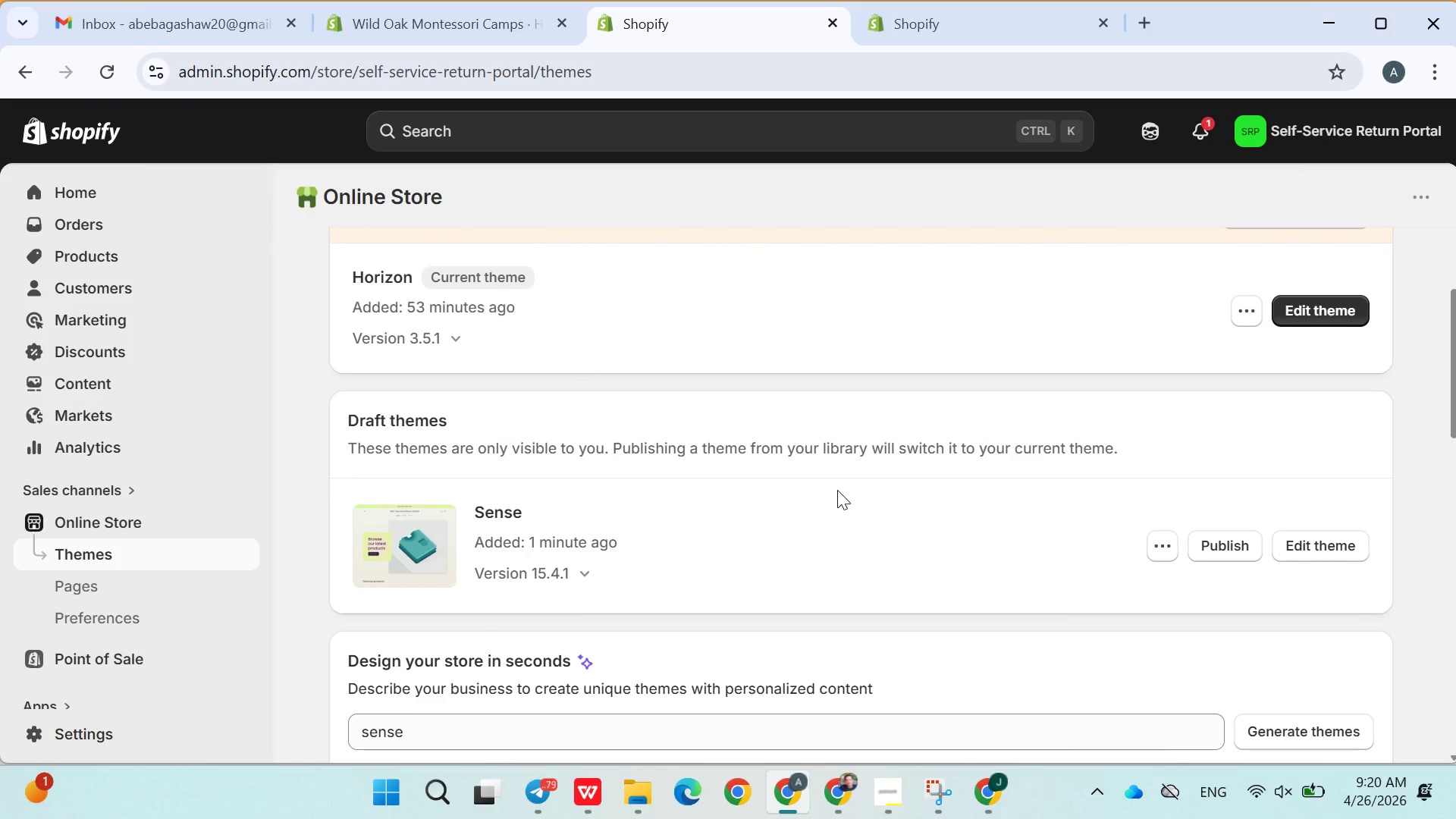 
left_click([1207, 541])
 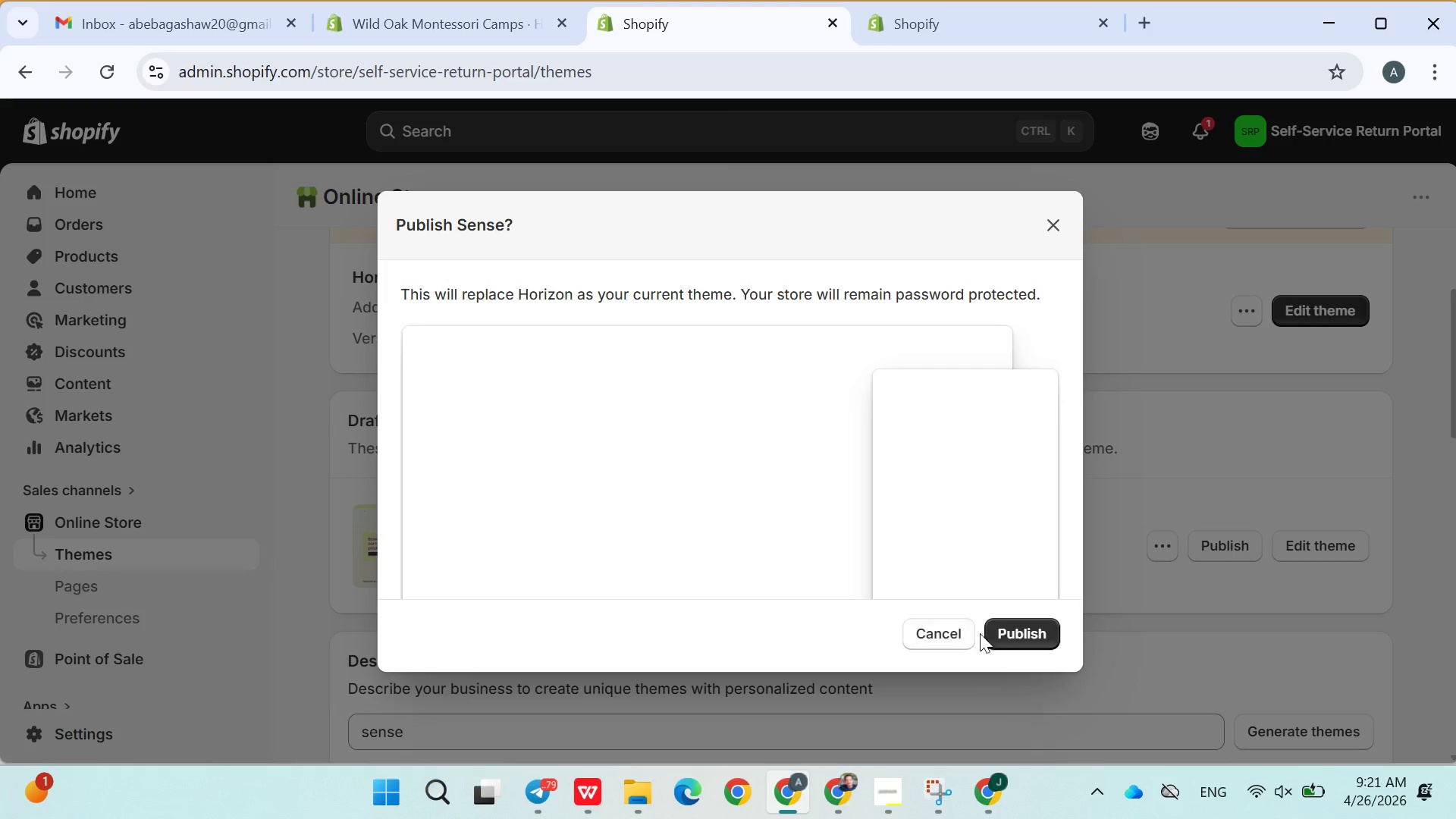 
left_click([1005, 625])
 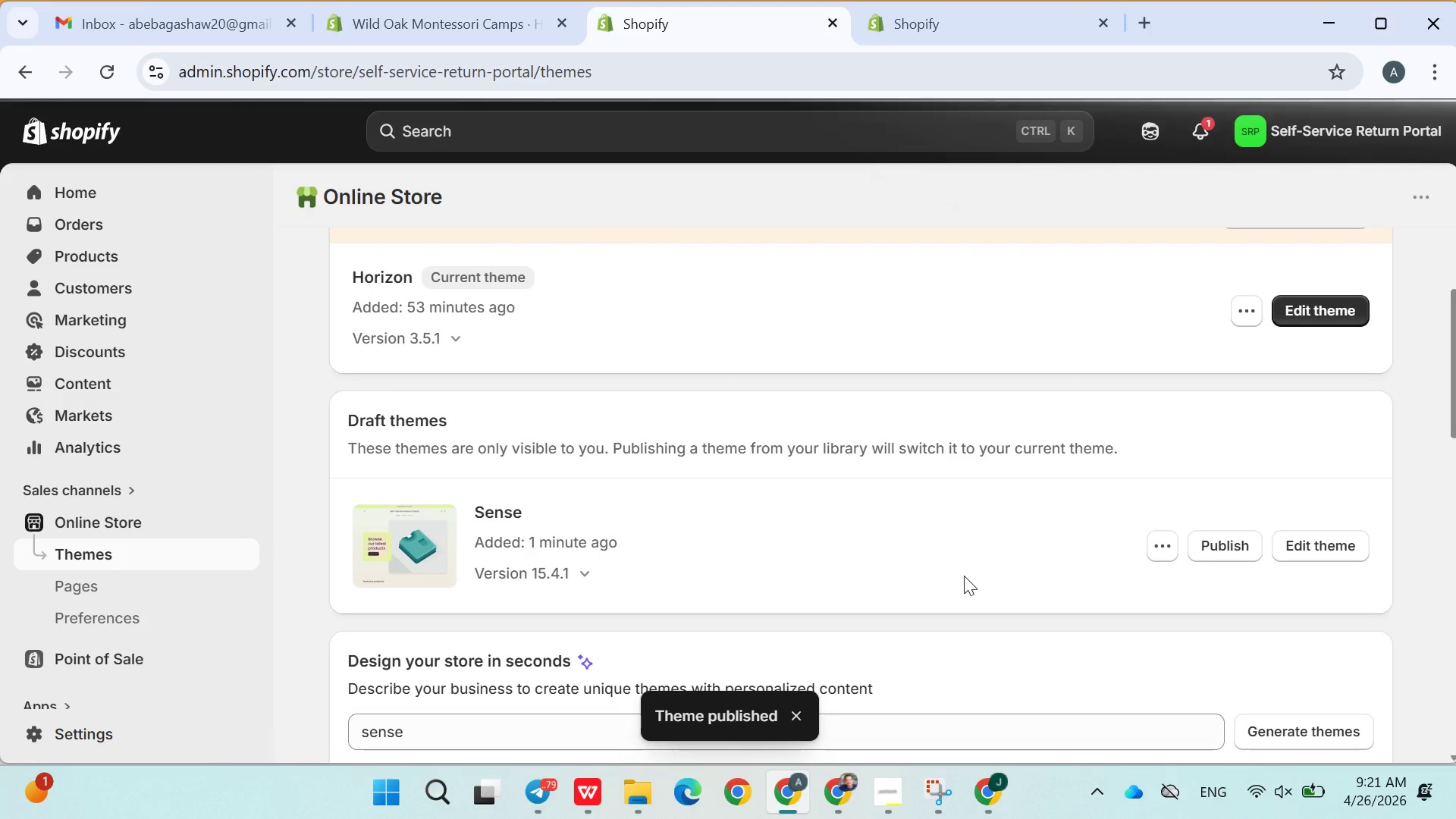 
scroll: coordinate [803, 525], scroll_direction: down, amount: 3.0
 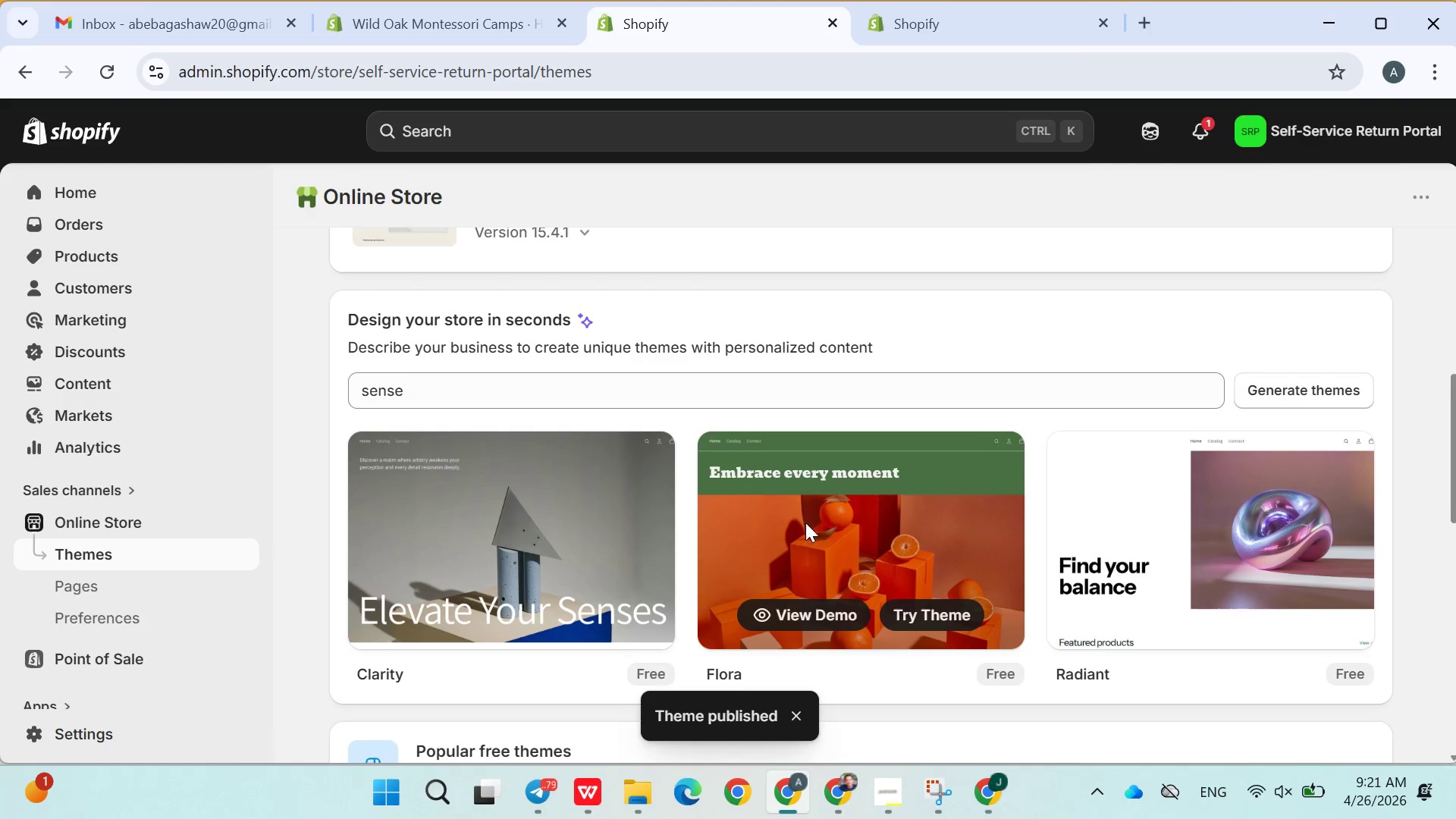 
scroll: coordinate [886, 495], scroll_direction: up, amount: 6.0
 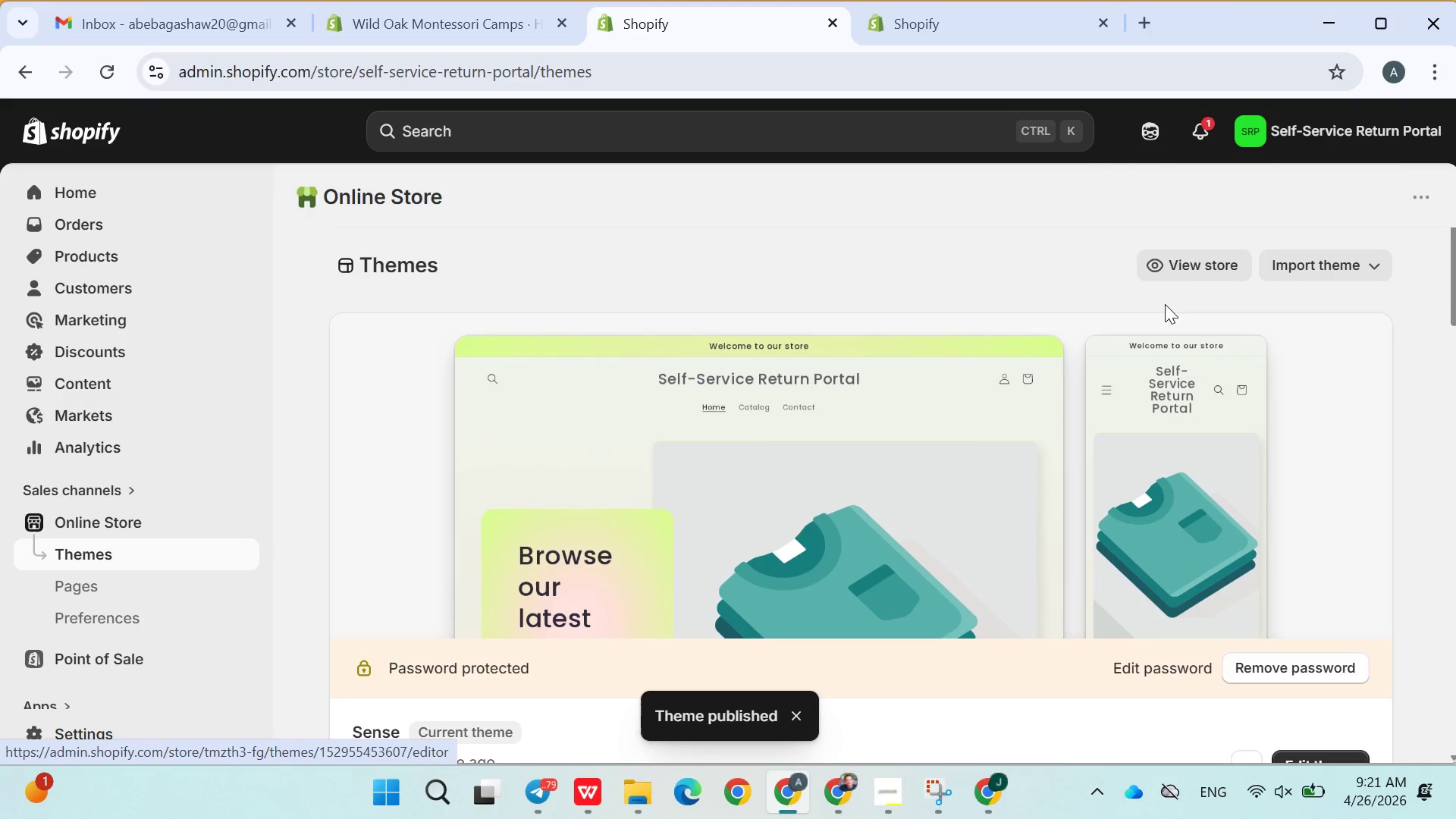 
left_click([1192, 267])
 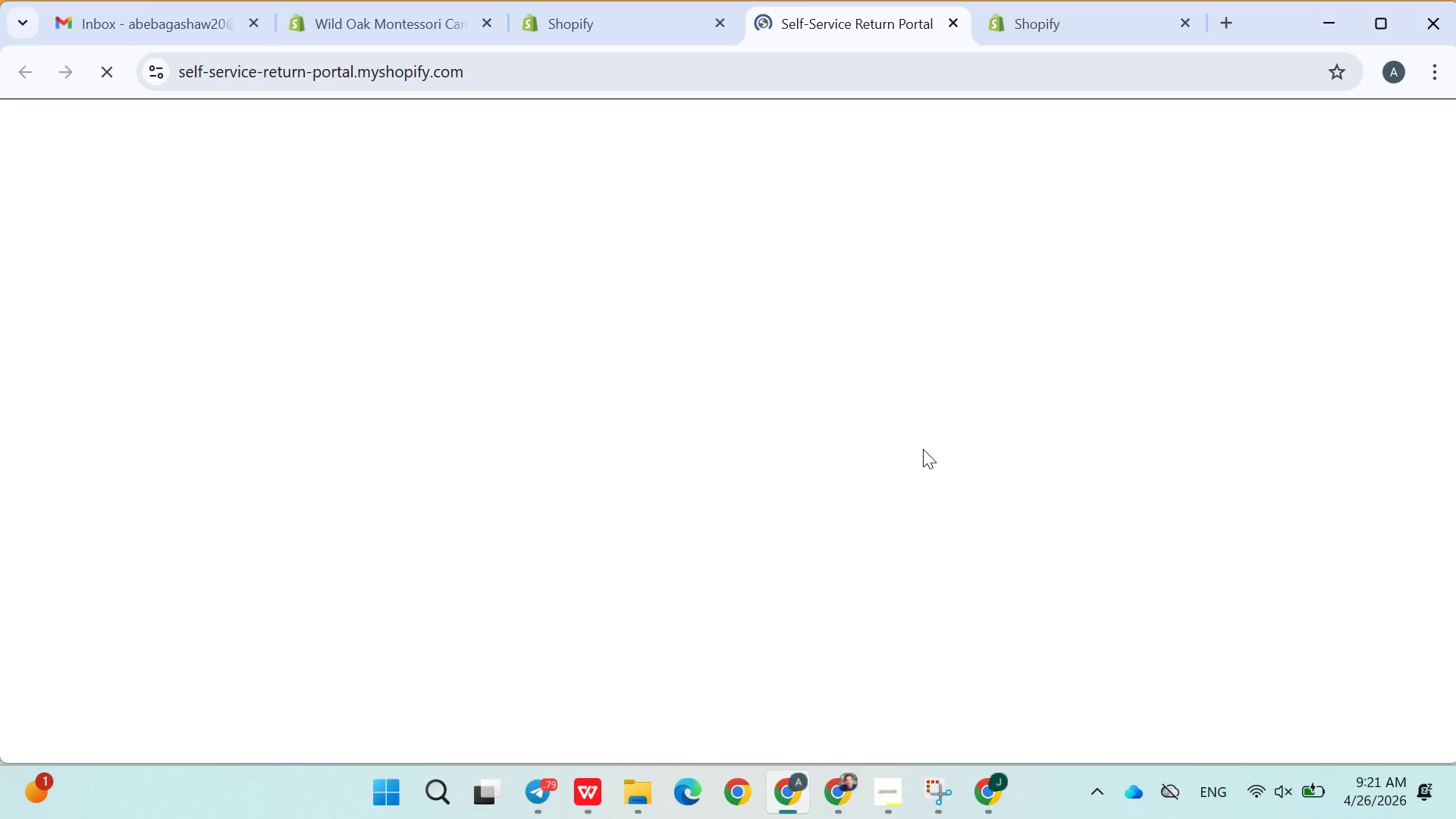 
wait(6.0)
 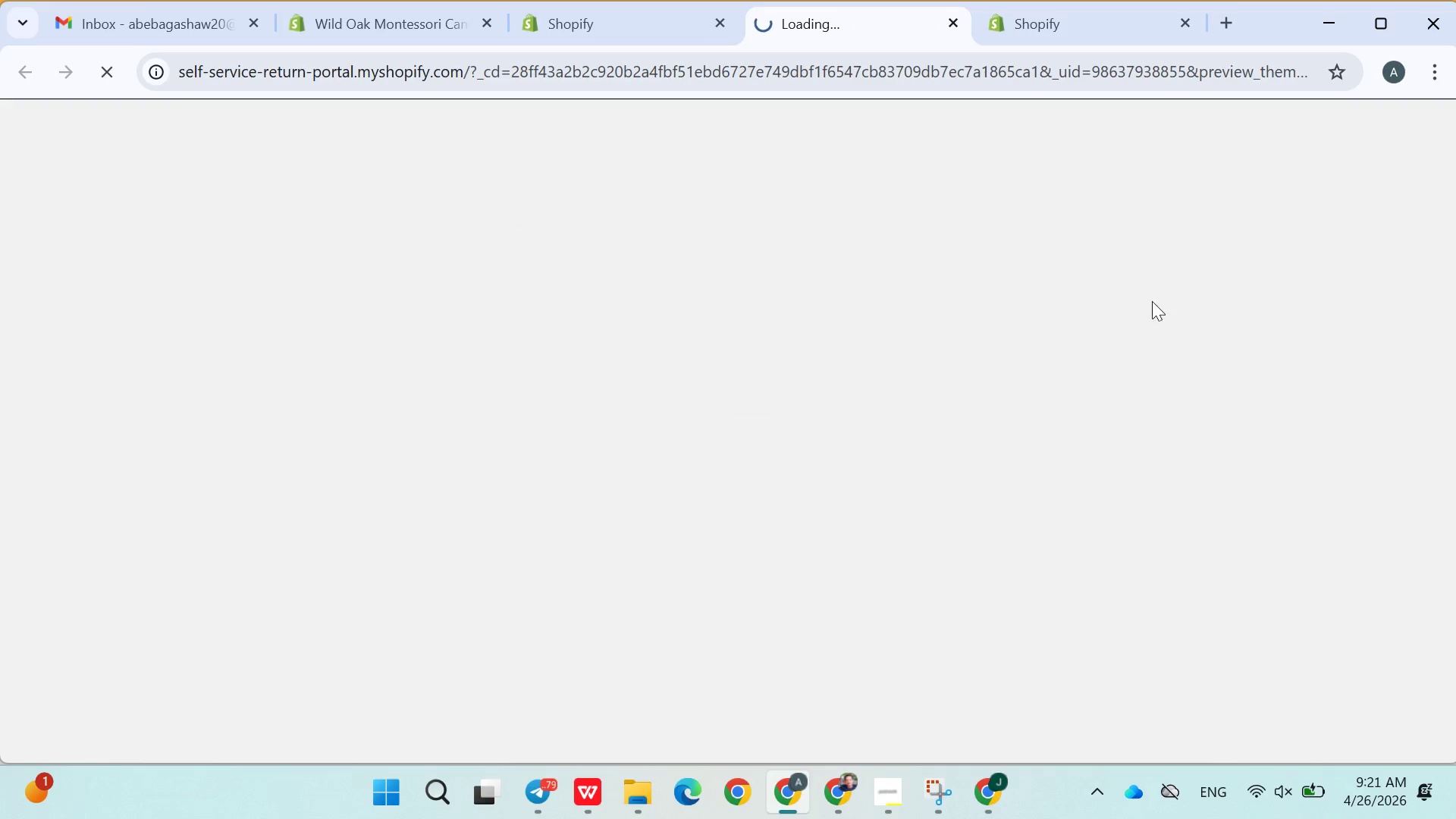 
scroll: coordinate [699, 488], scroll_direction: down, amount: 12.0
 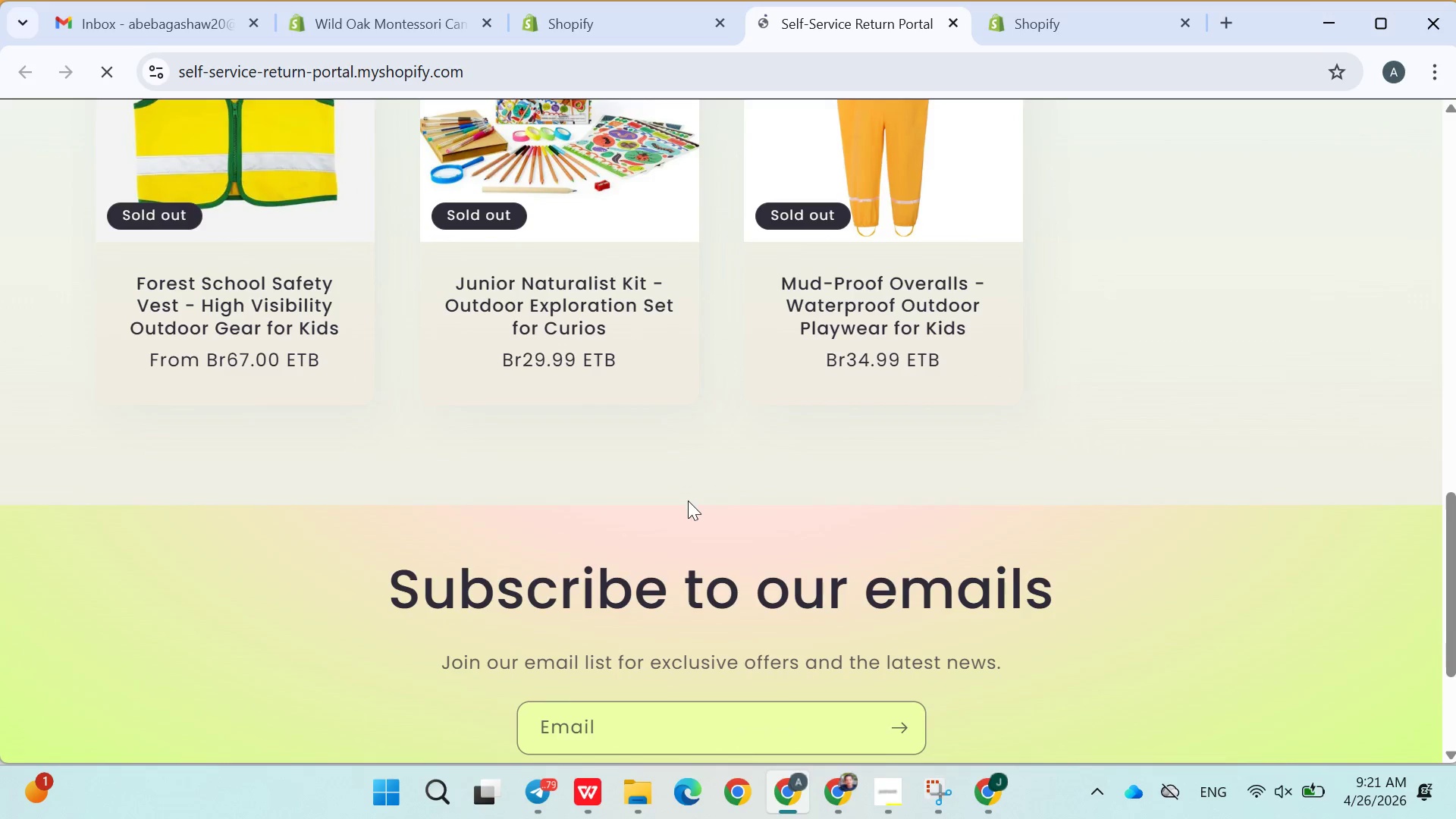 
scroll: coordinate [684, 504], scroll_direction: up, amount: 2.0
 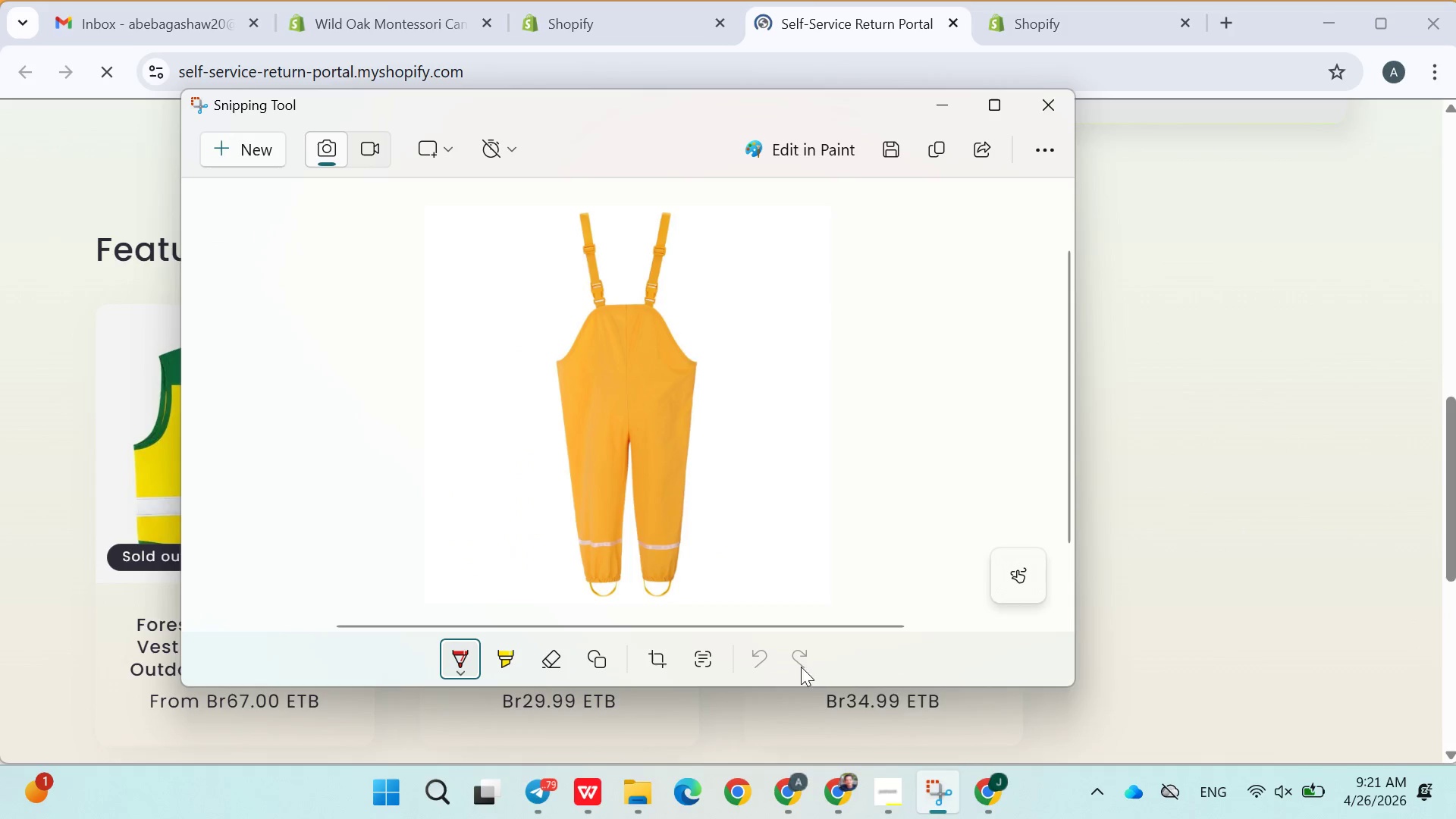 
left_click([281, 152])
 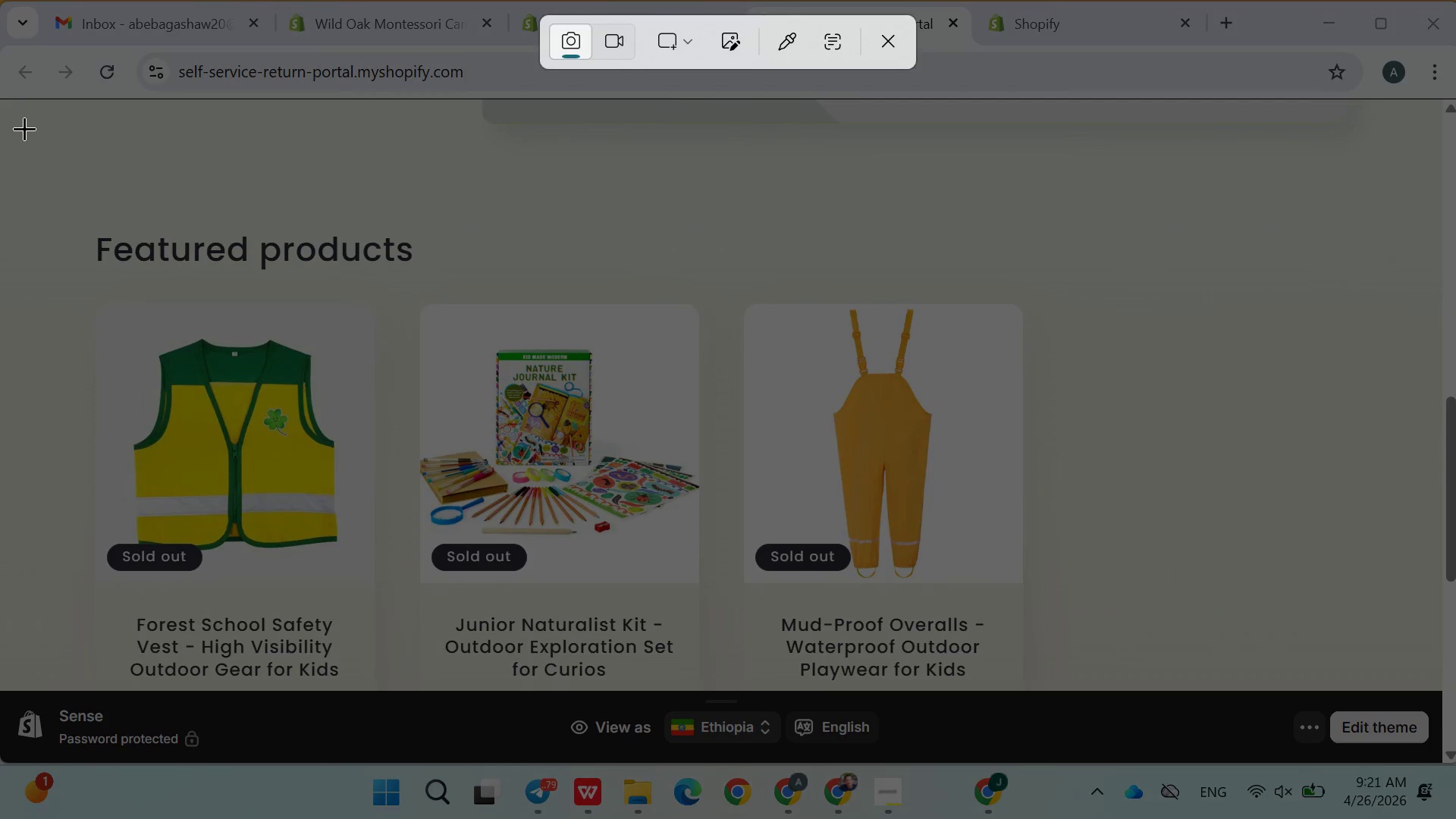 
left_click_drag(start_coordinate=[14, 113], to_coordinate=[1429, 689])
 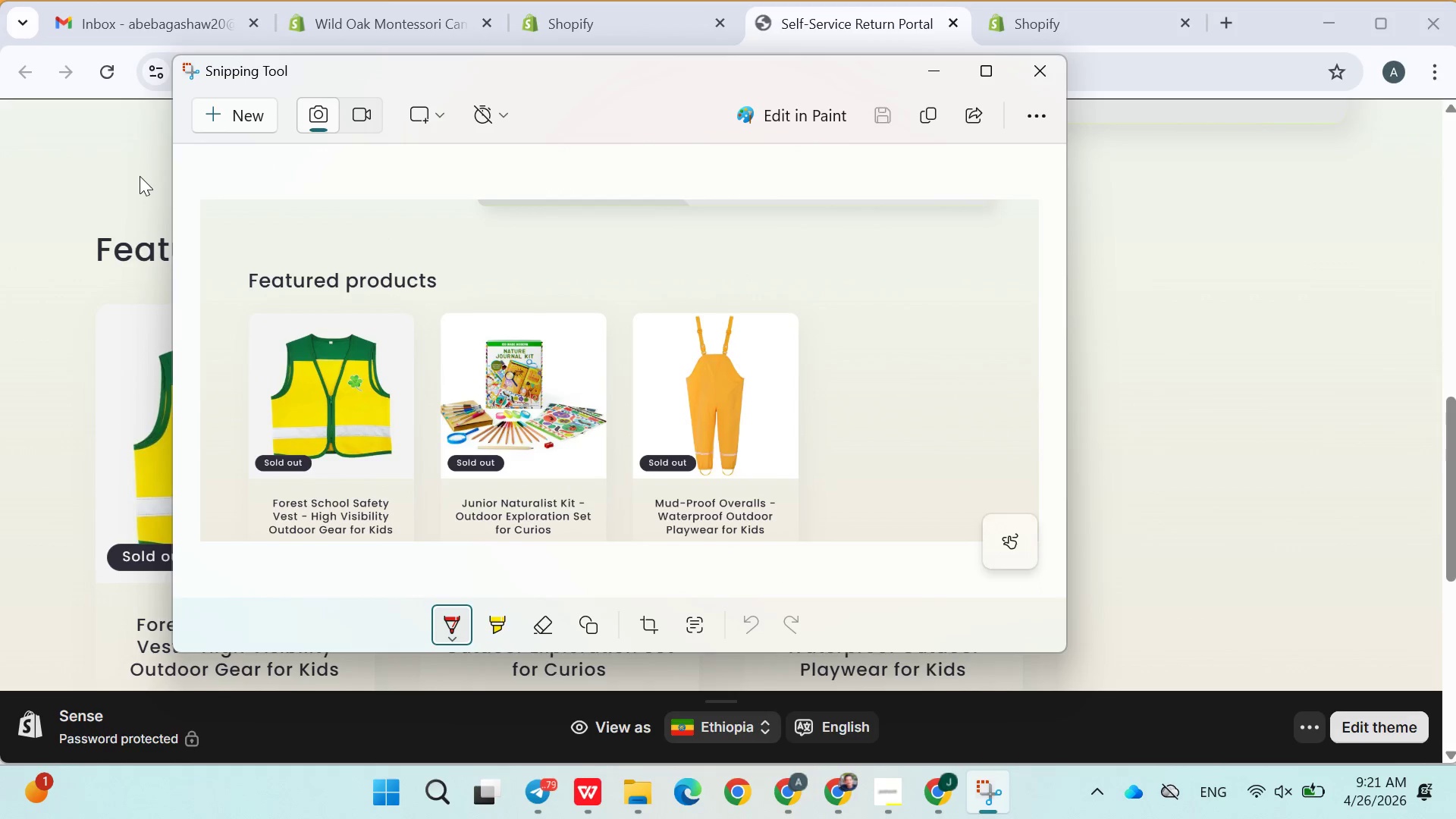 
left_click([312, 83])
 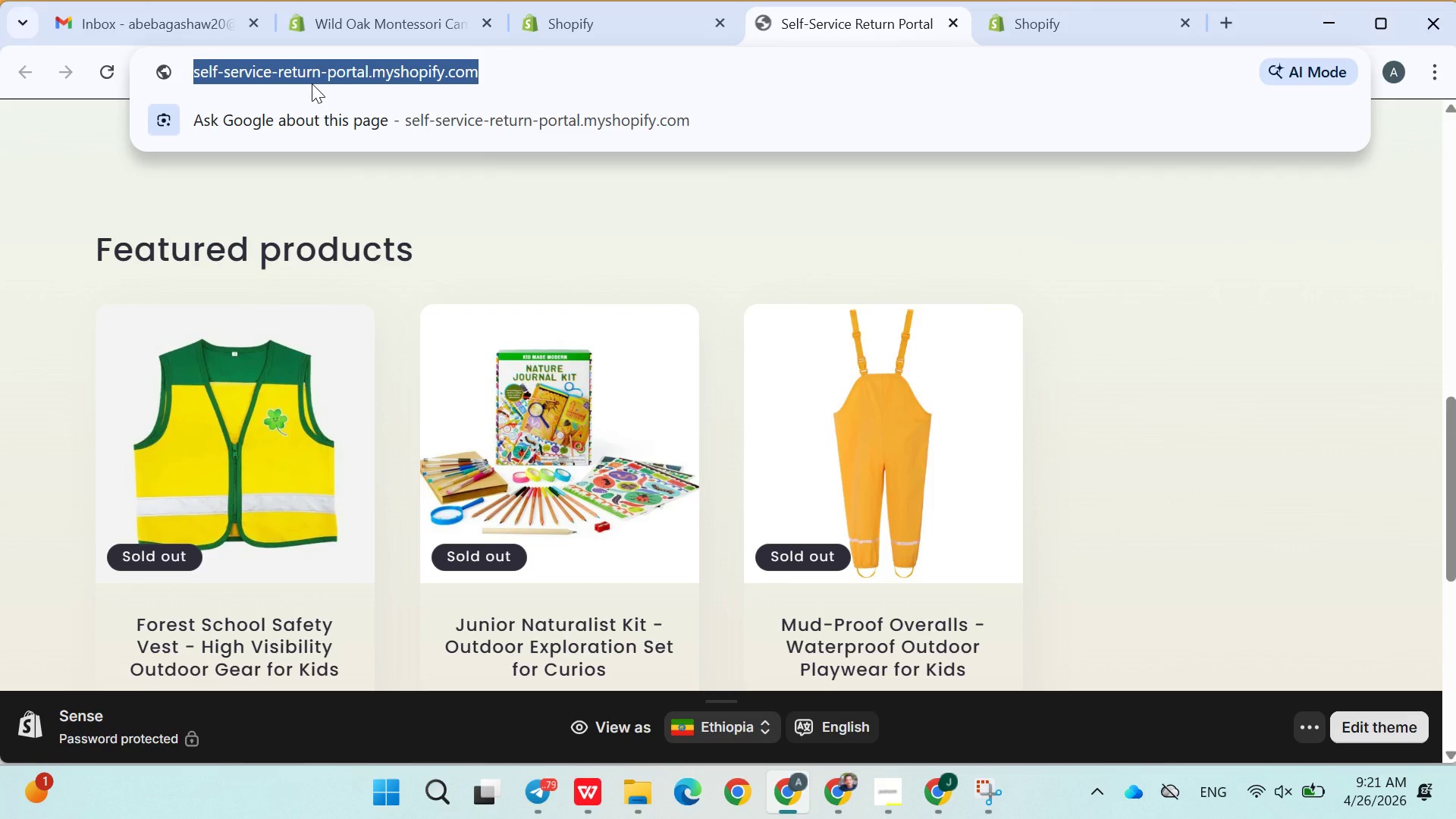 
key(Control+C)
 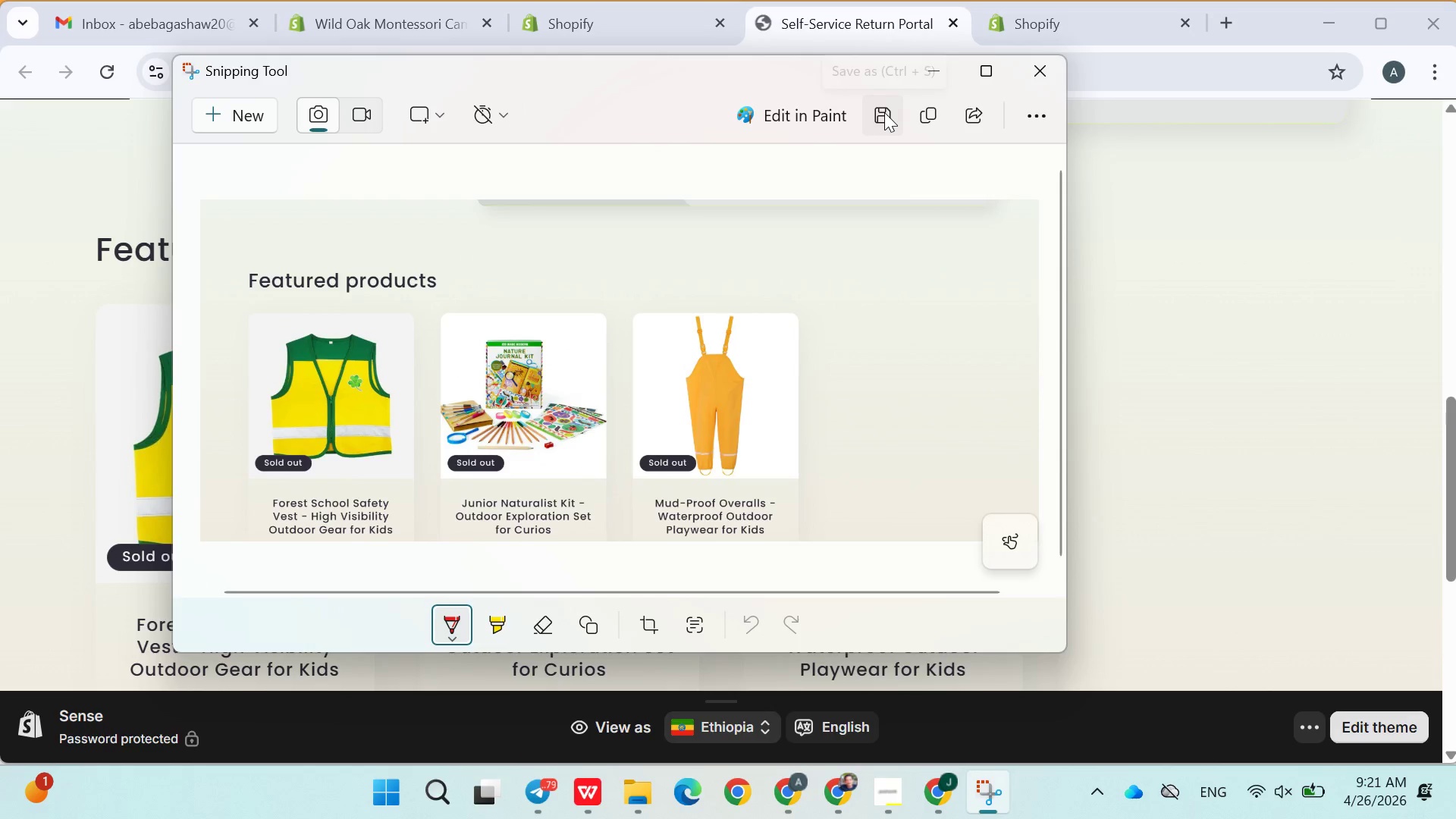 
left_click([884, 112])
 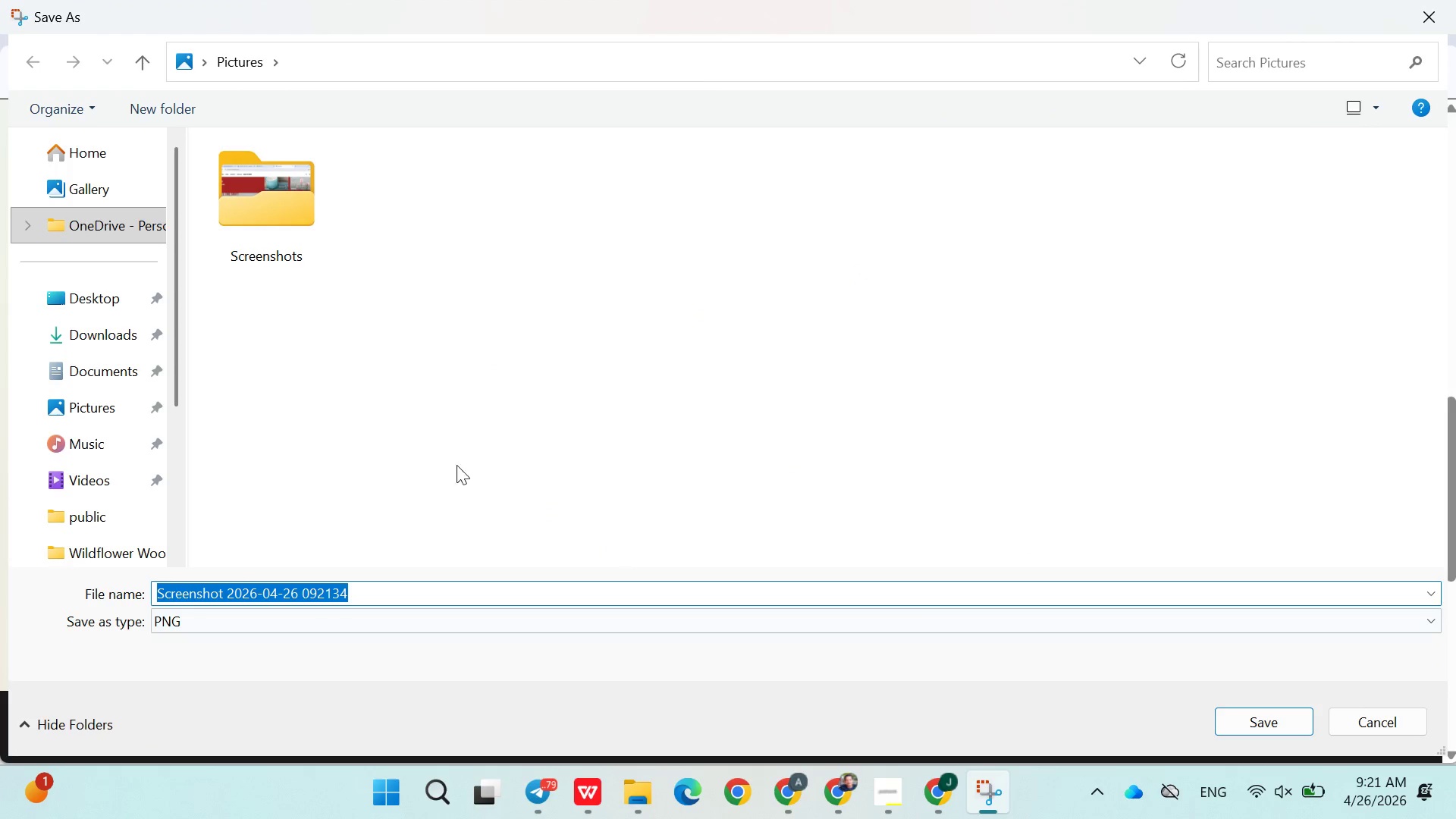 
left_click([130, 348])
 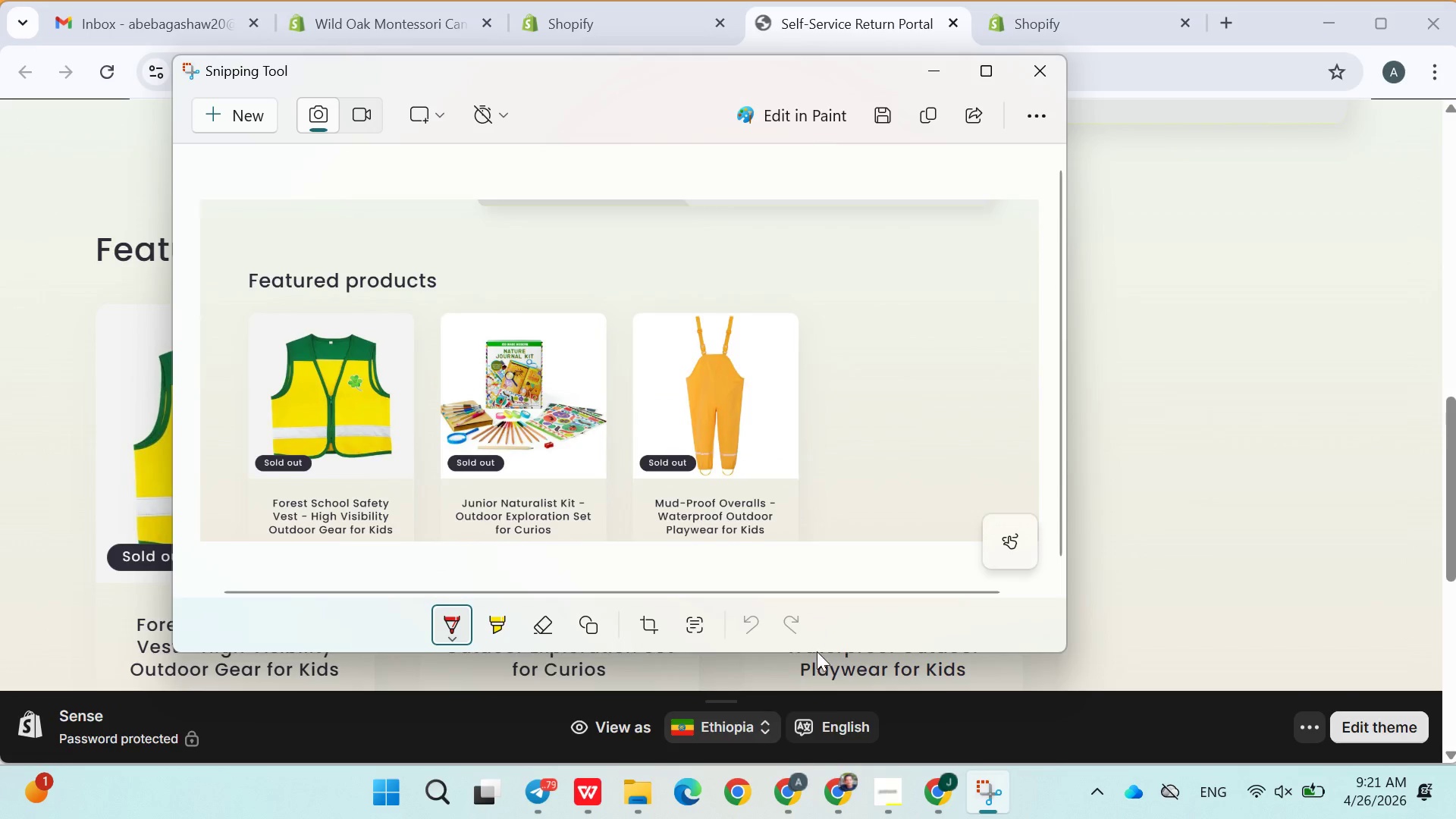 
left_click([880, 808])